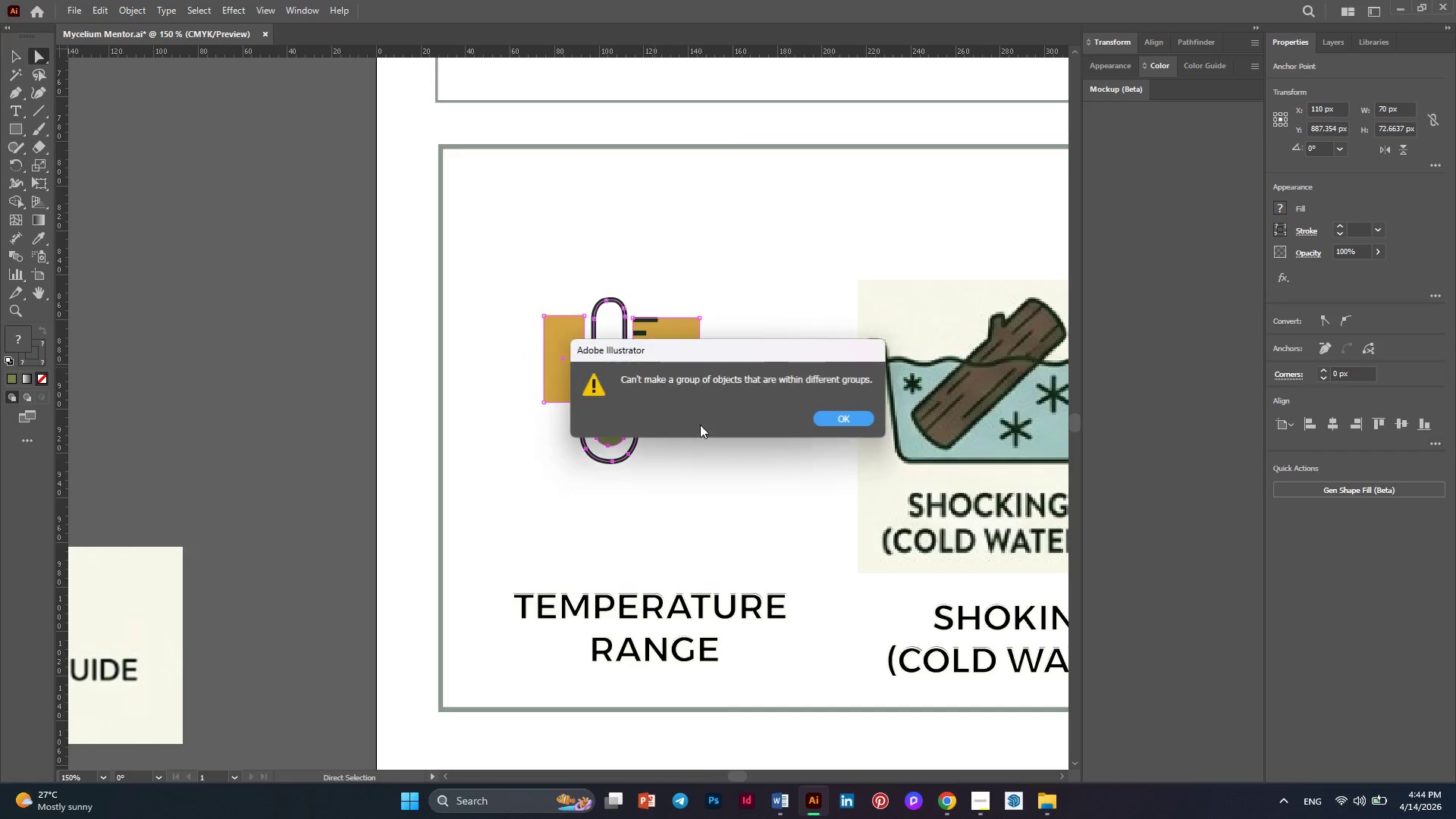 
key(Alt+AltLeft)
 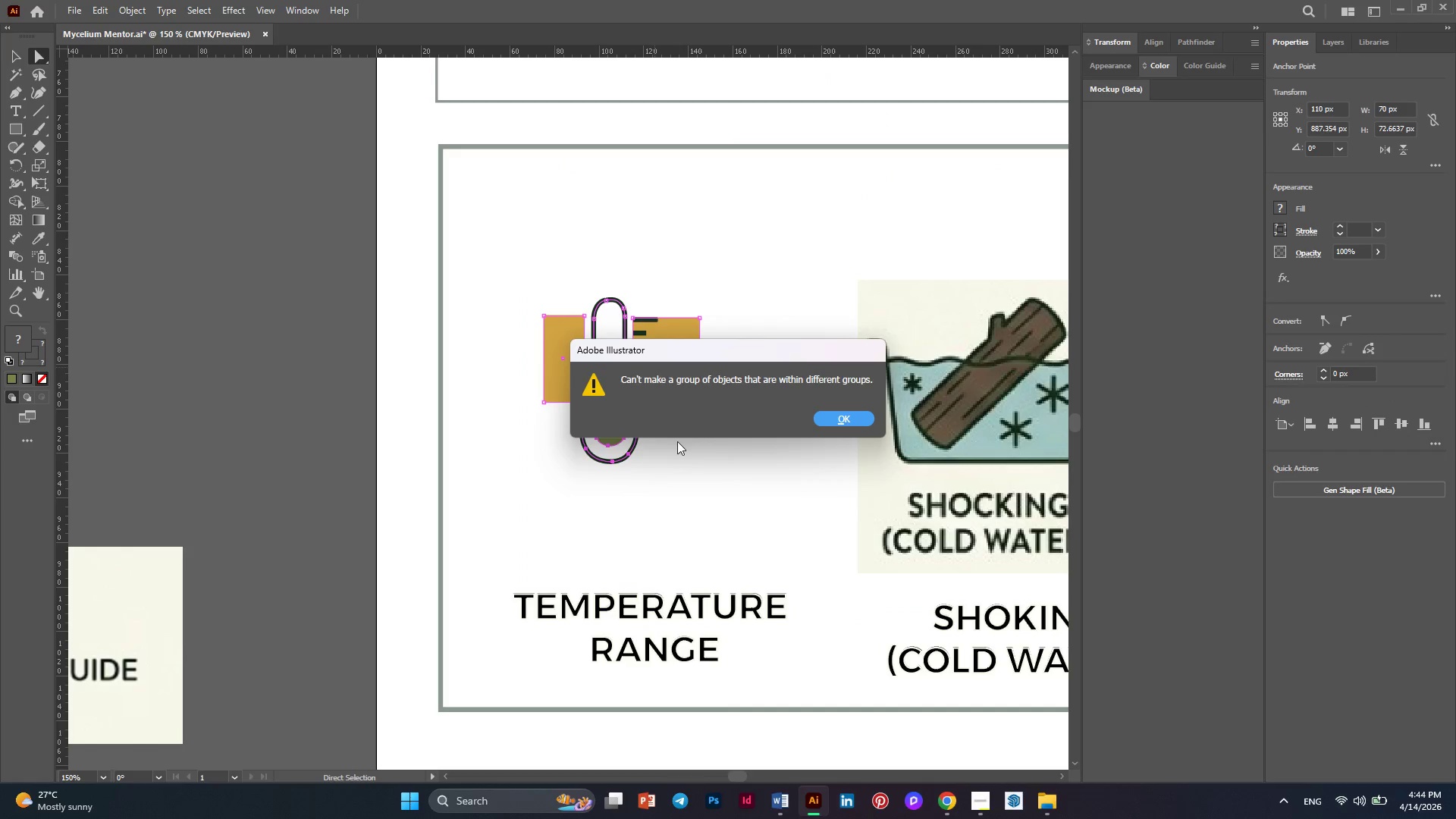 
scroll: coordinate [677, 441], scroll_direction: down, amount: 1.0
 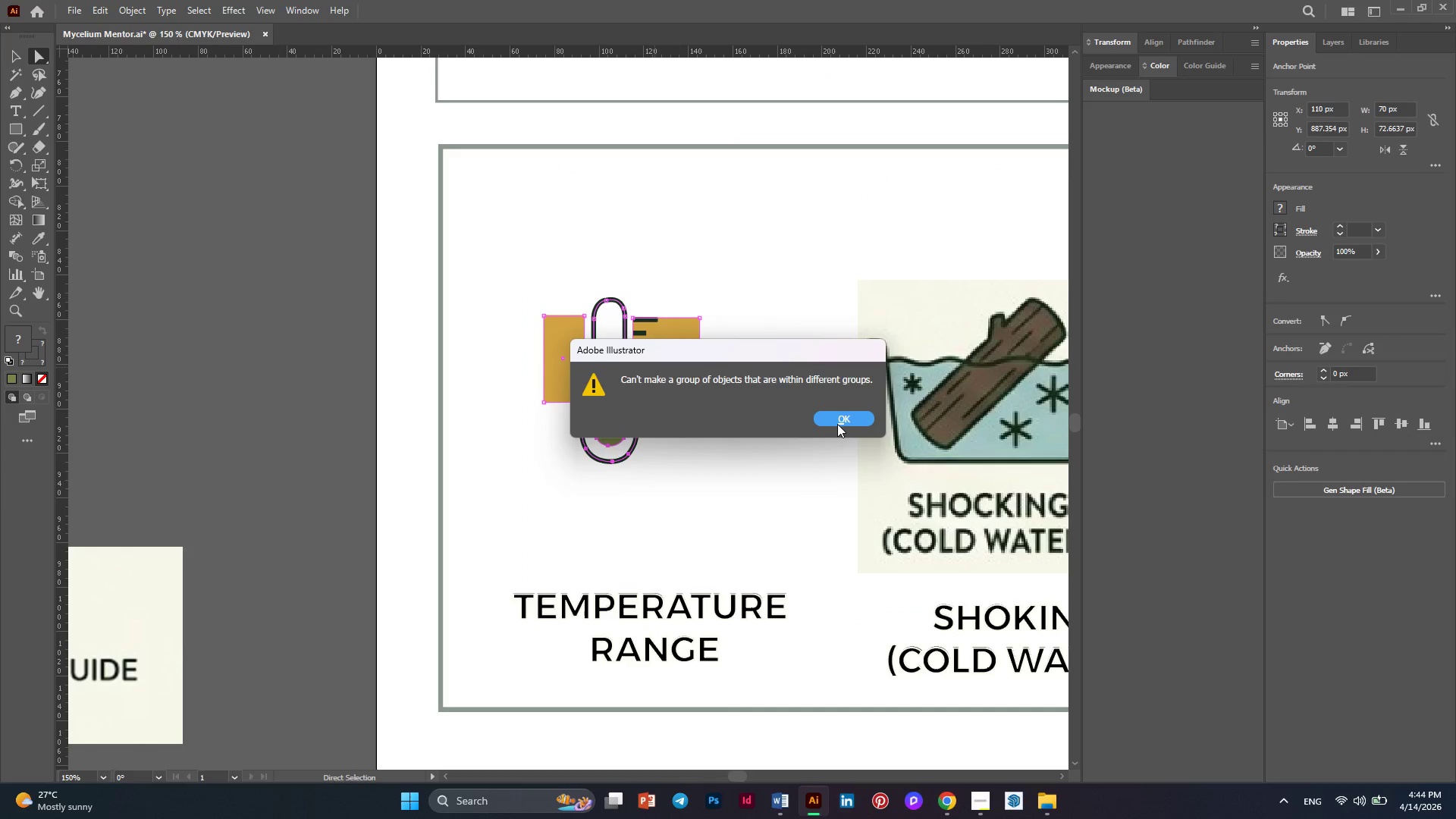 
left_click([839, 420])
 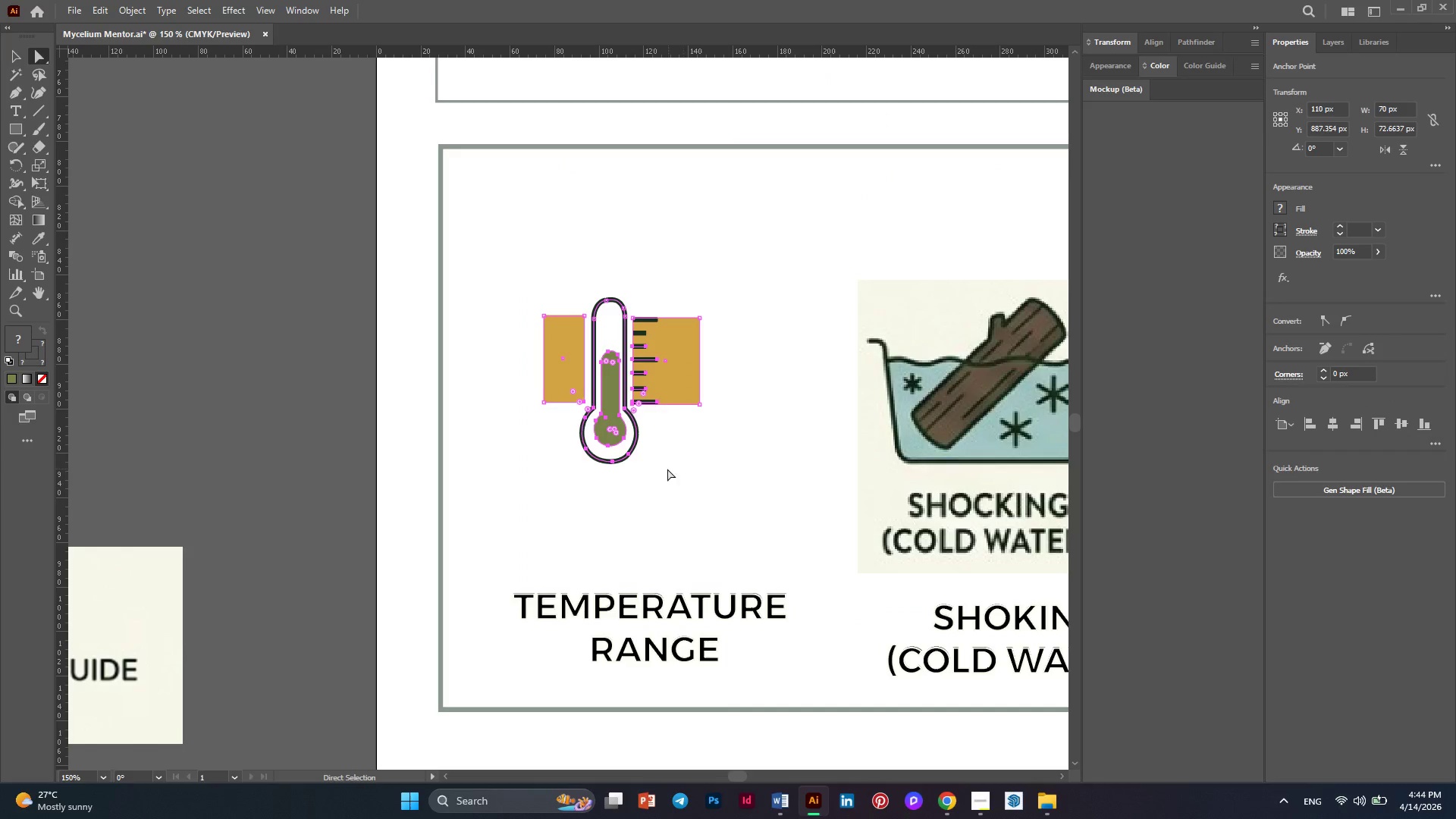 
left_click([667, 468])
 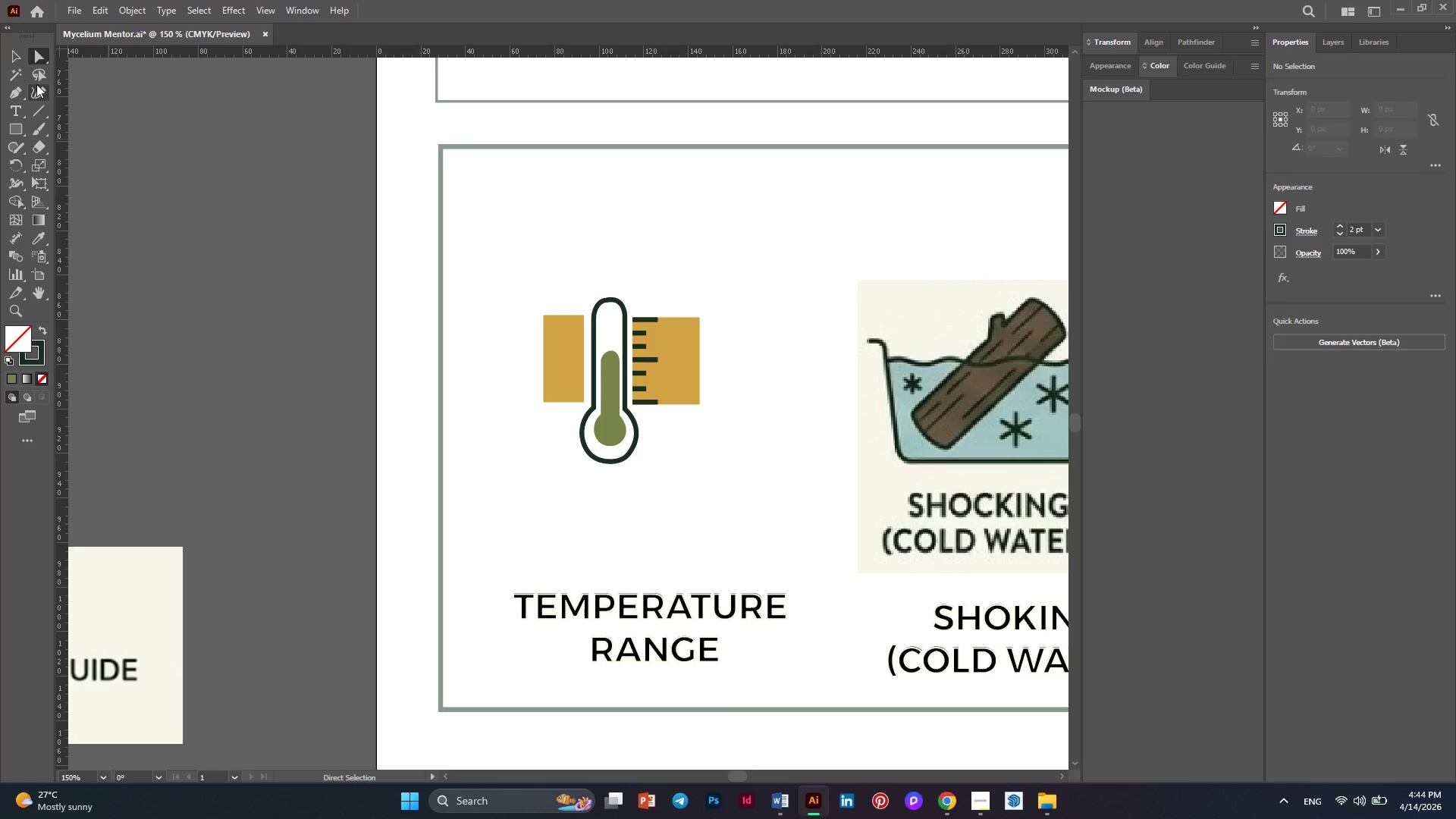 
left_click([25, 61])
 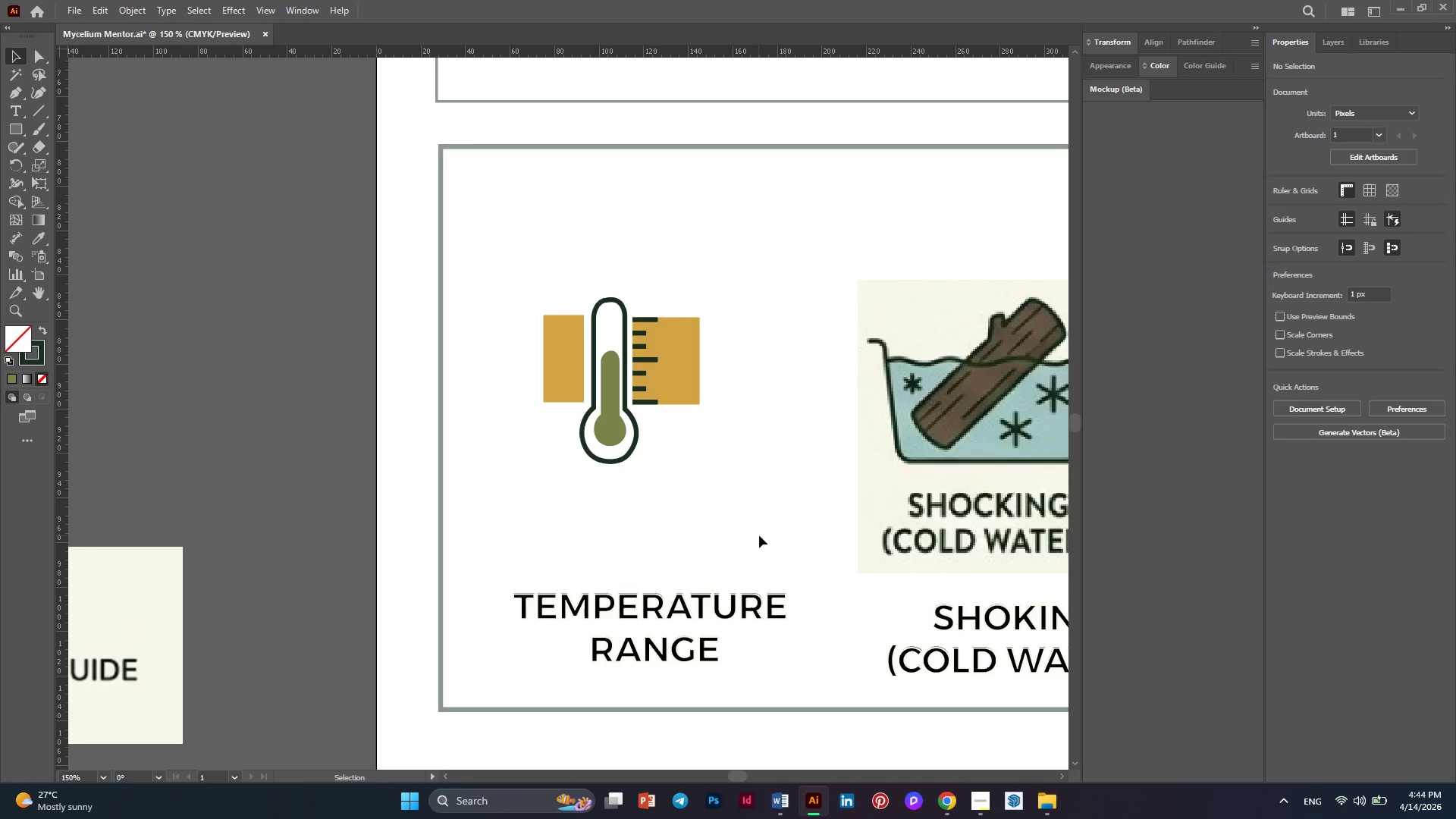 
left_click_drag(start_coordinate=[759, 535], to_coordinate=[540, 303])
 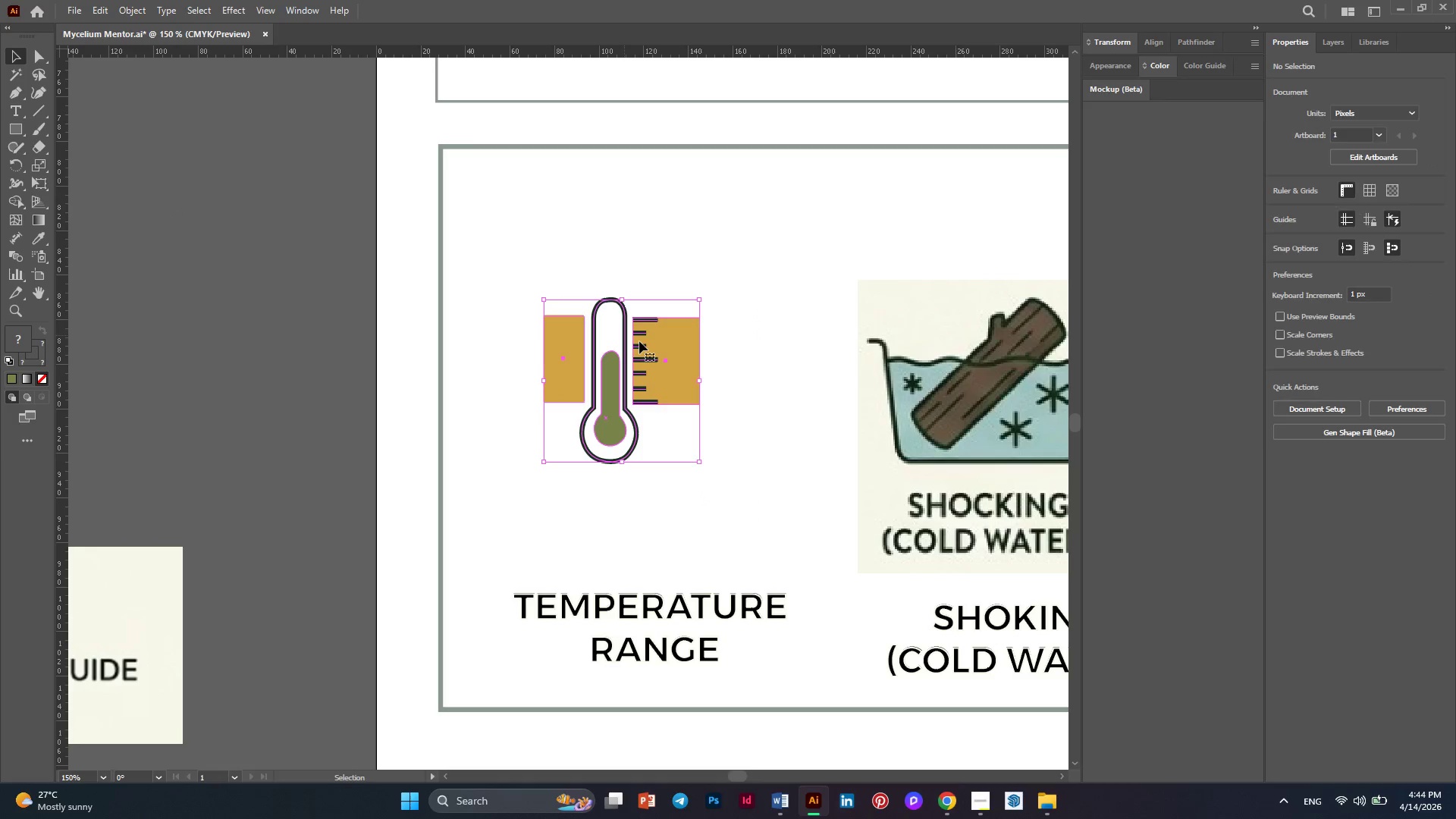 
right_click([639, 341])
 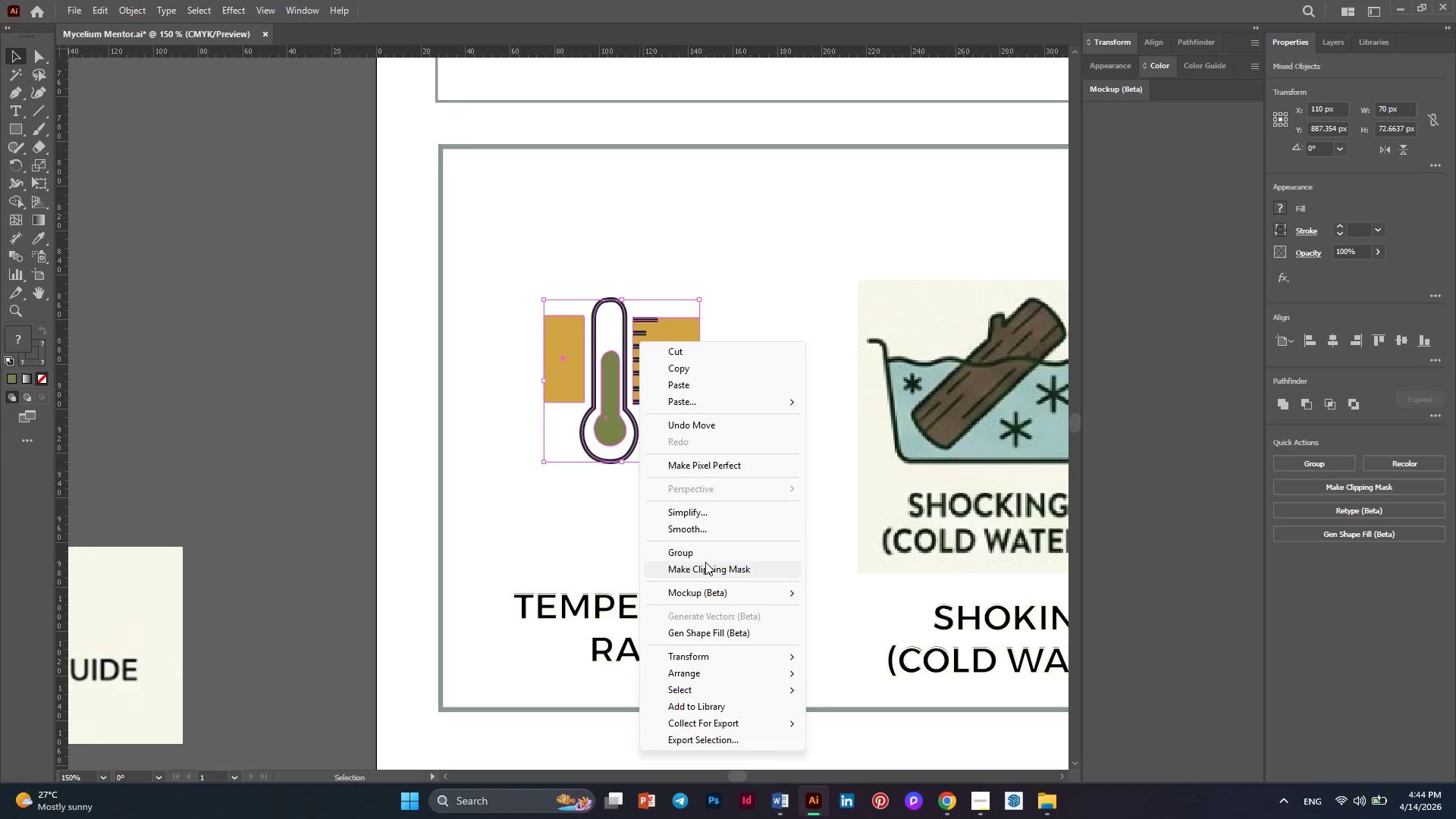 
left_click([703, 557])
 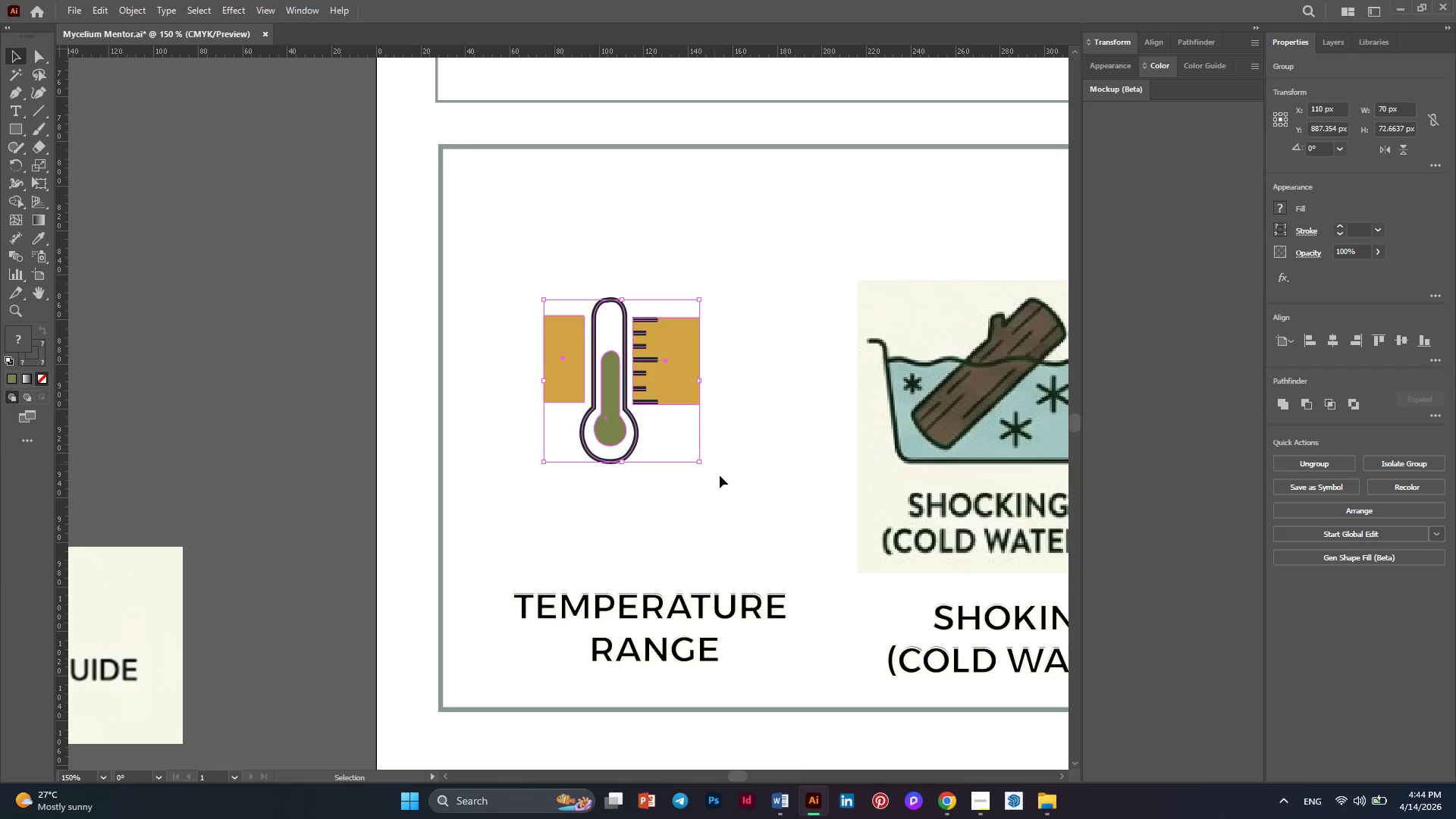 
left_click([728, 500])
 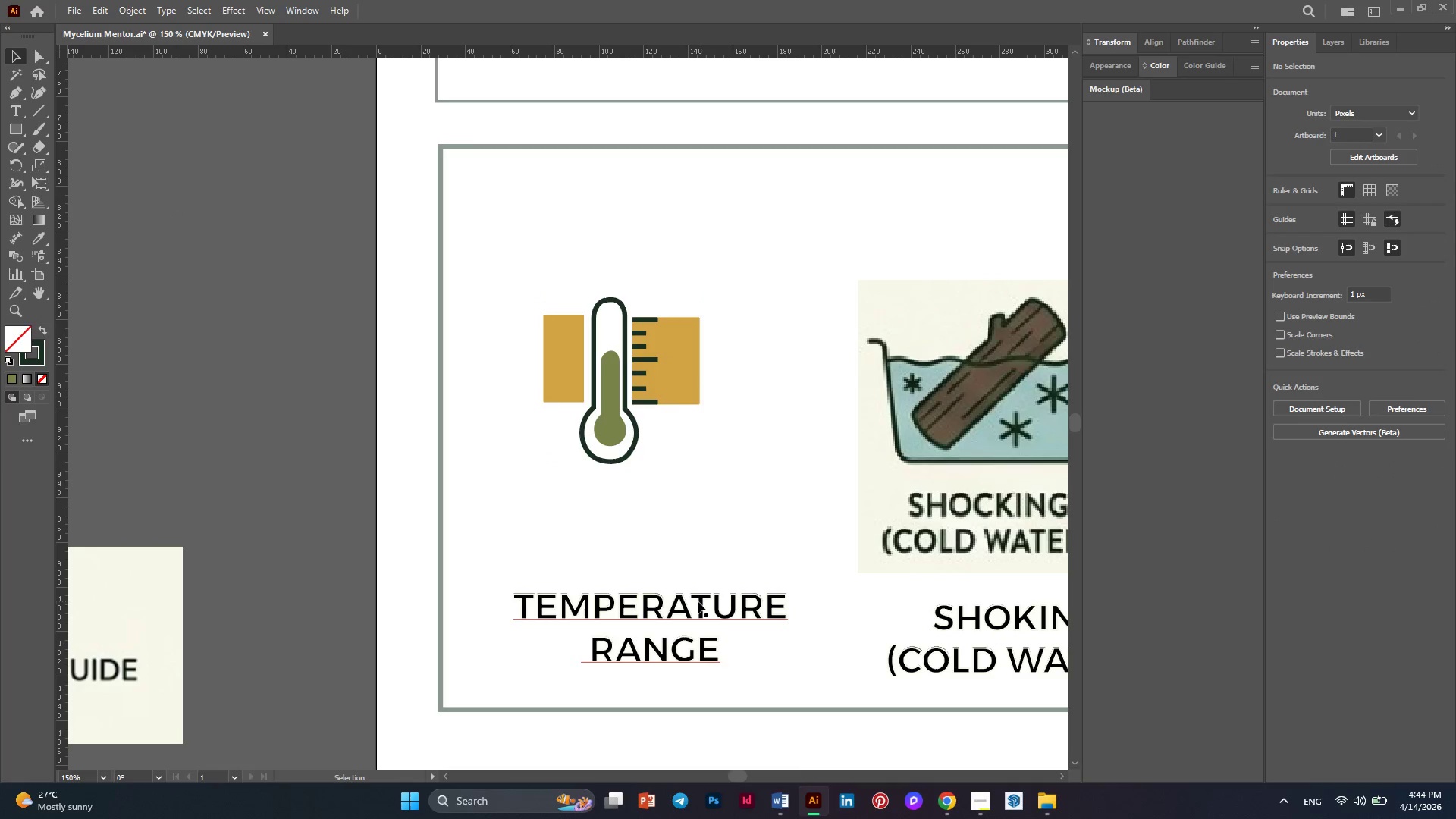 
left_click_drag(start_coordinate=[698, 601], to_coordinate=[670, 546])
 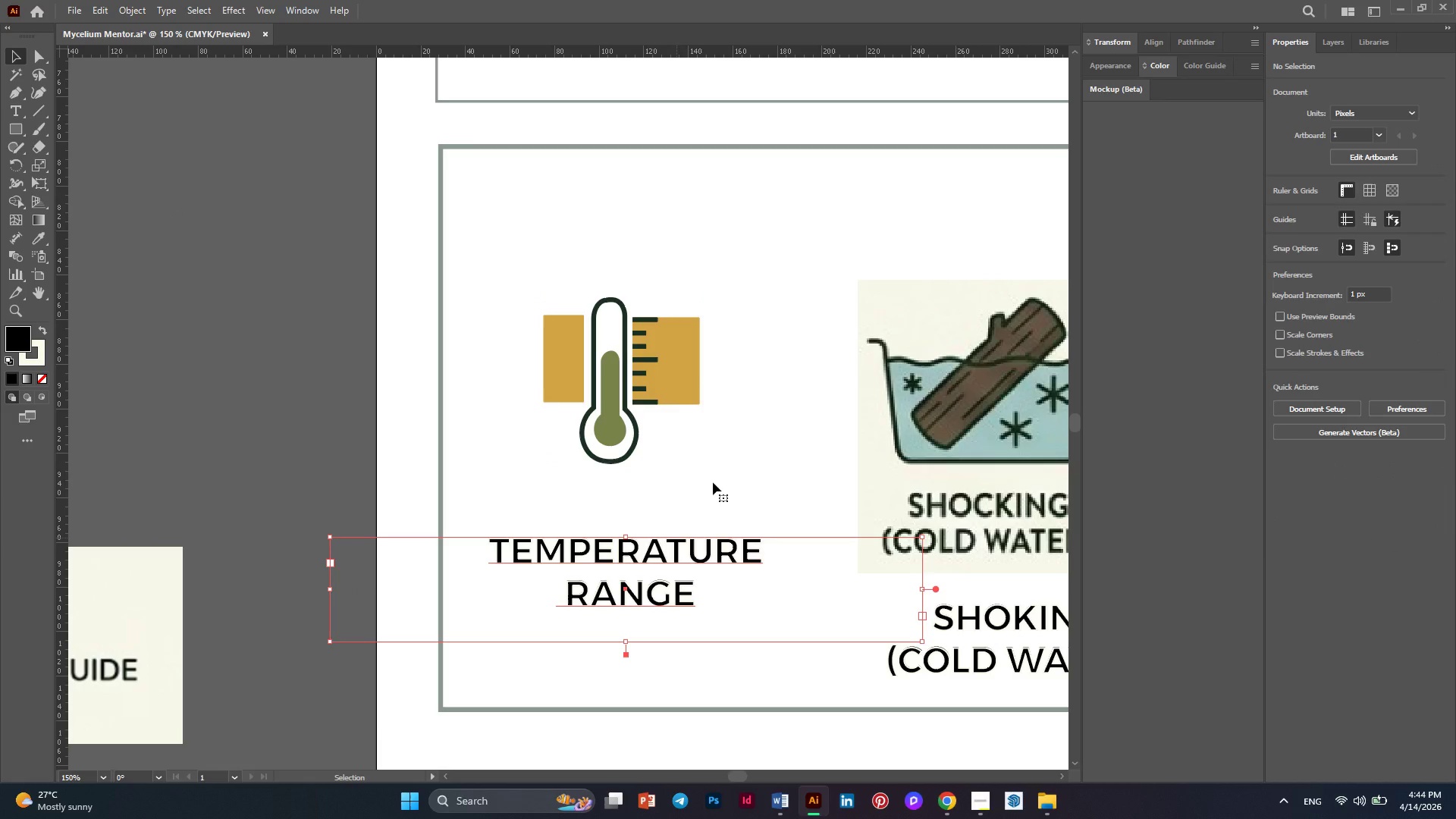 
left_click([713, 482])
 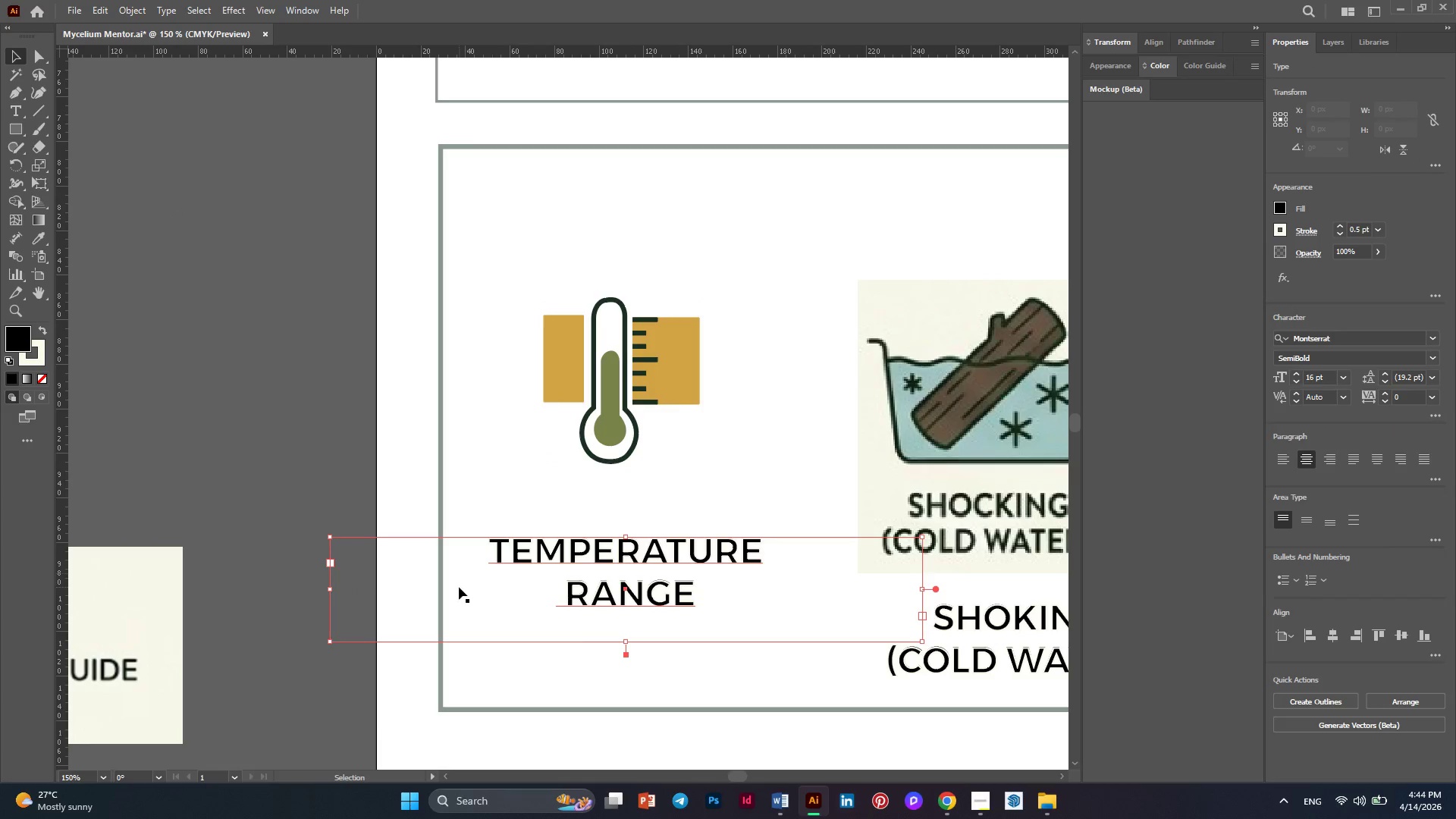 
key(Alt+AltLeft)
 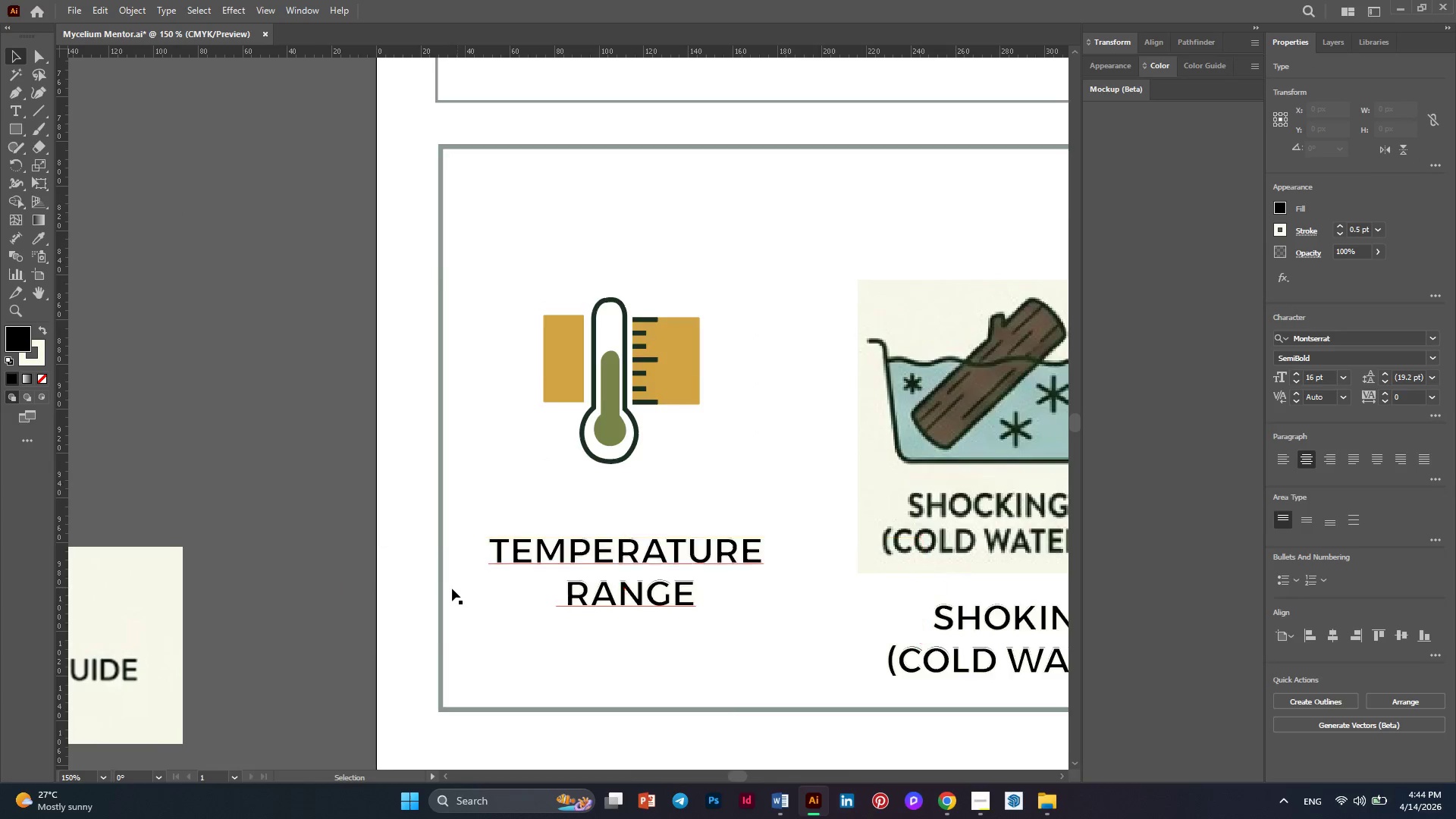 
key(Alt+AltLeft)
 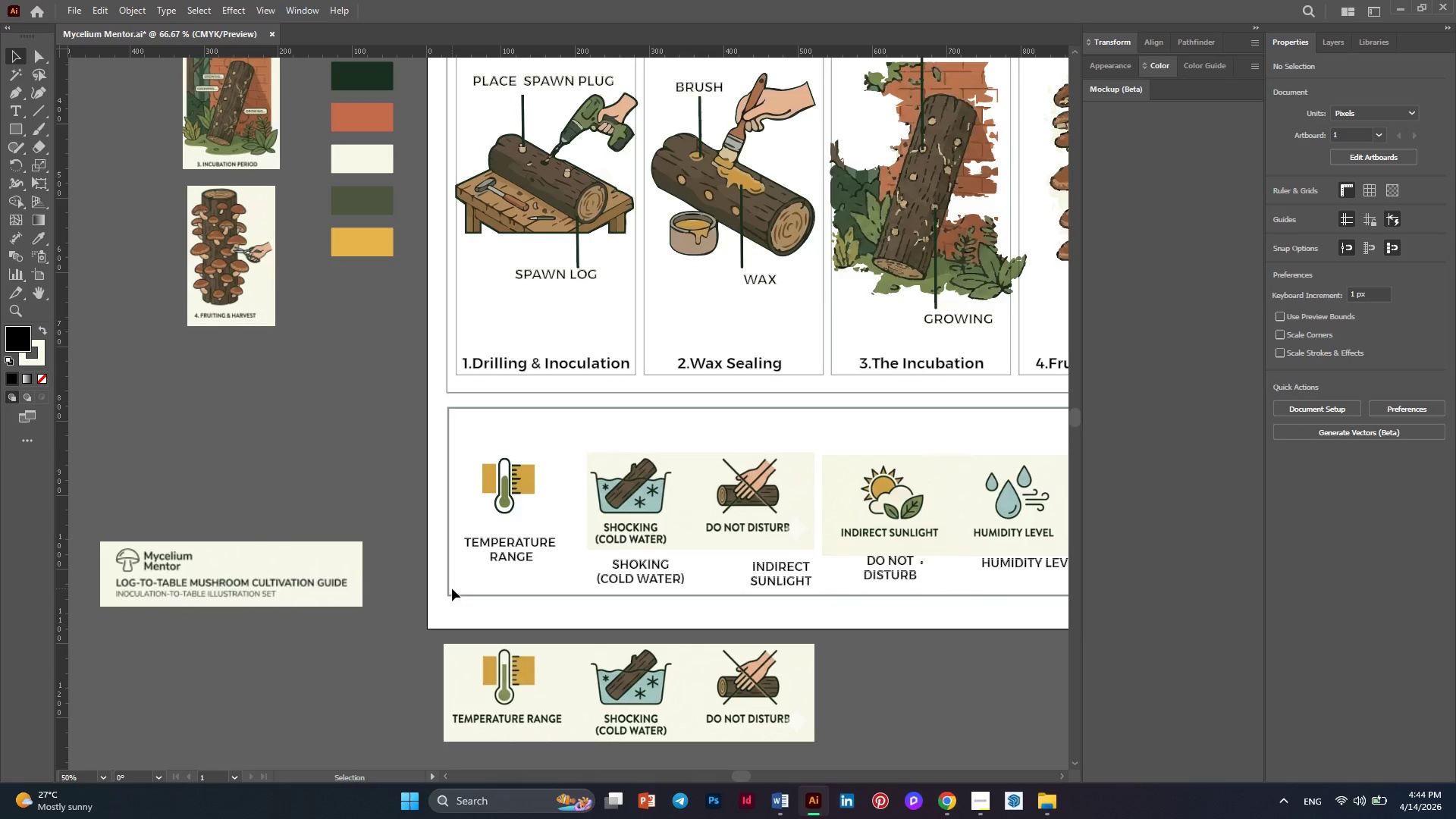 
key(Alt+AltLeft)
 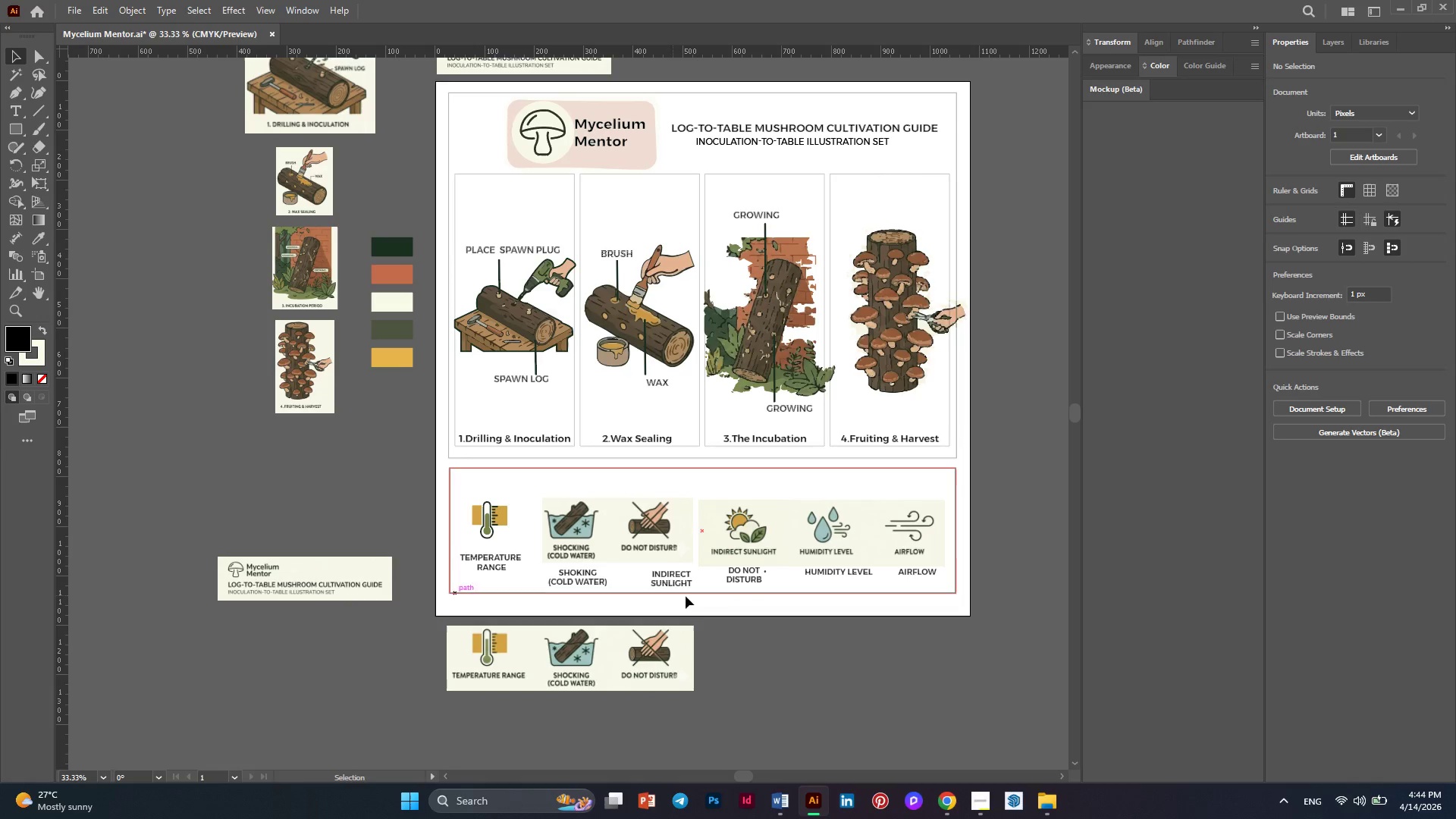 
scroll: coordinate [452, 588], scroll_direction: down, amount: 6.0
 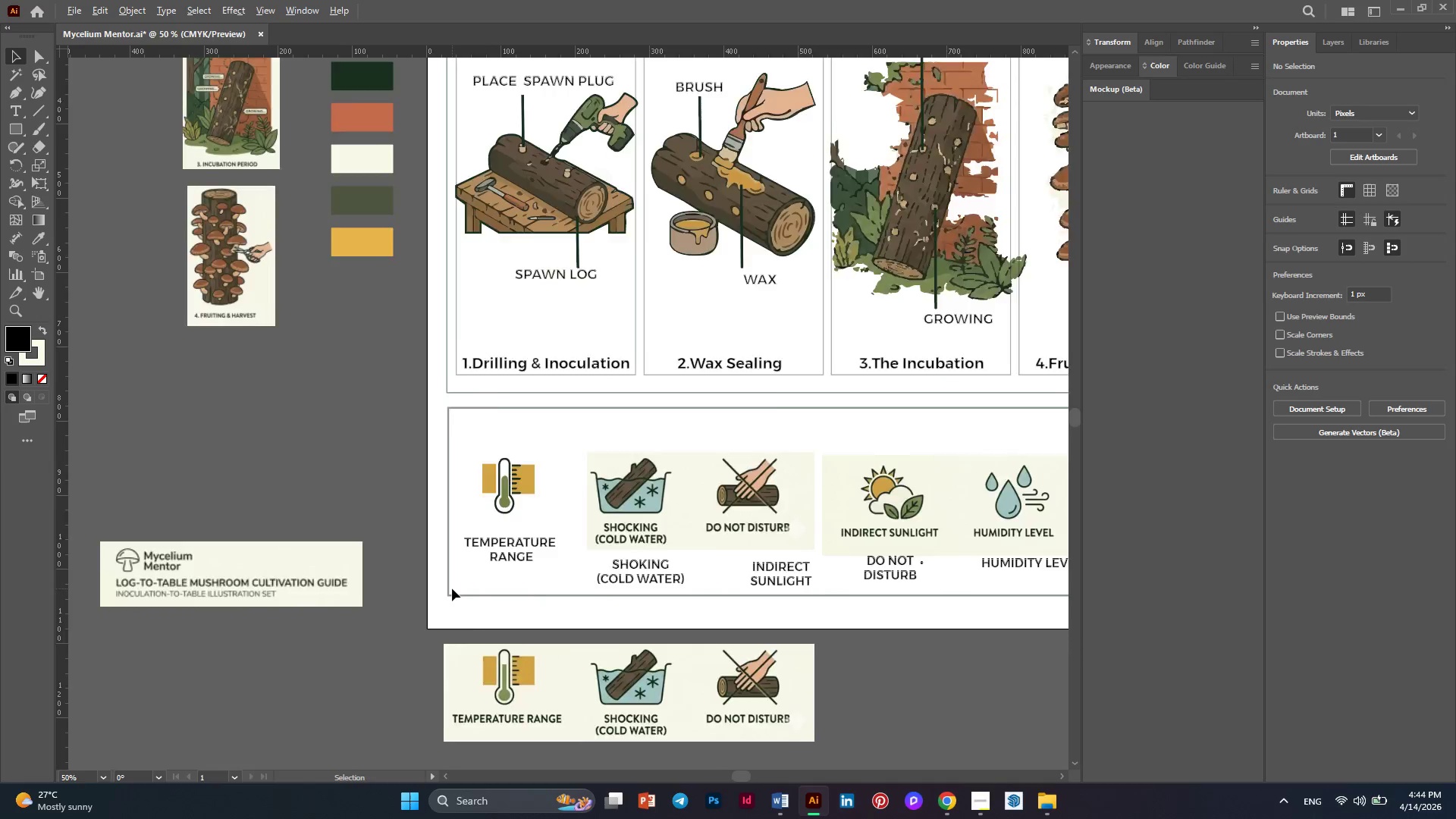 
hold_key(key=AltLeft, duration=0.33)
 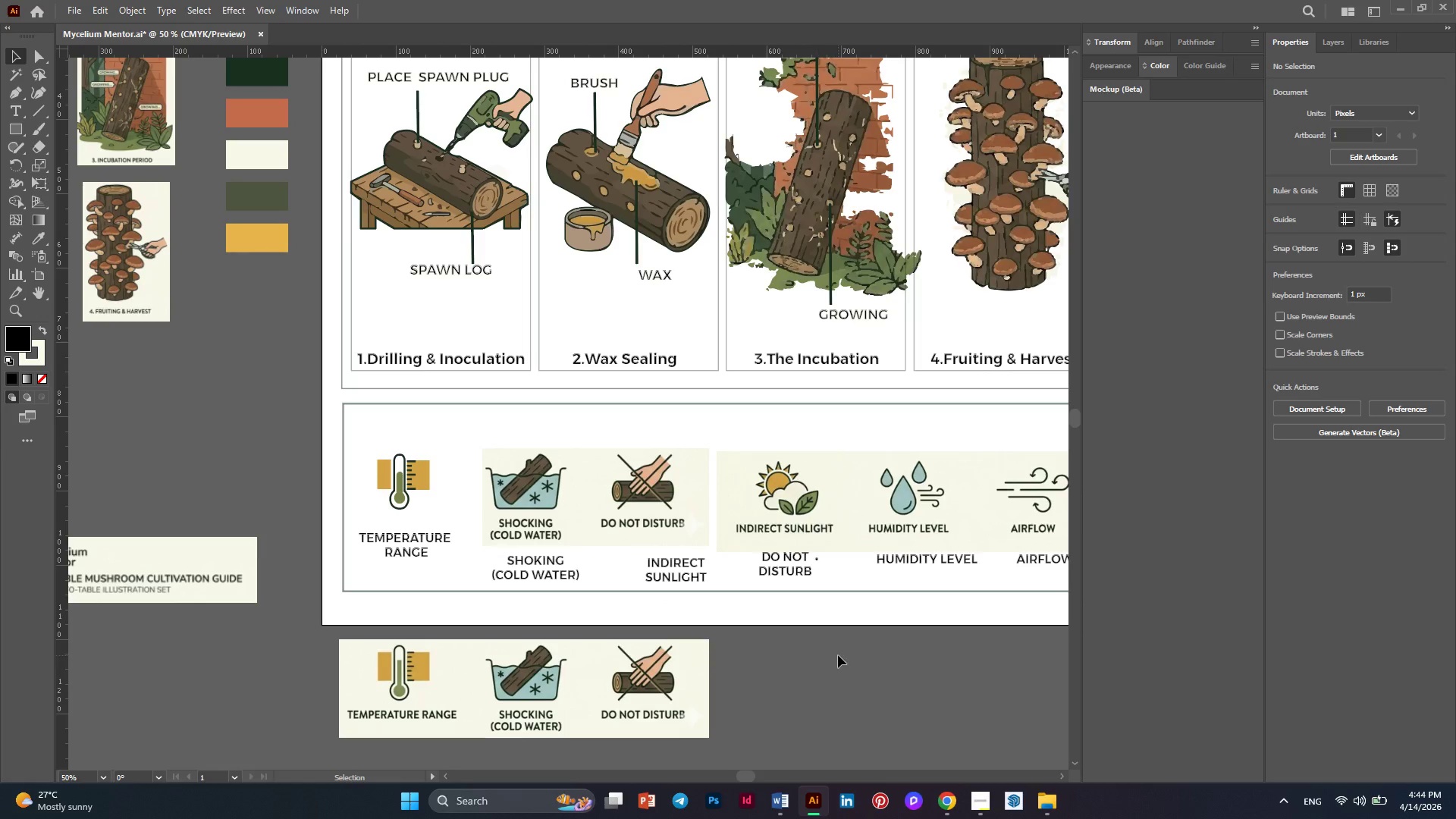 